 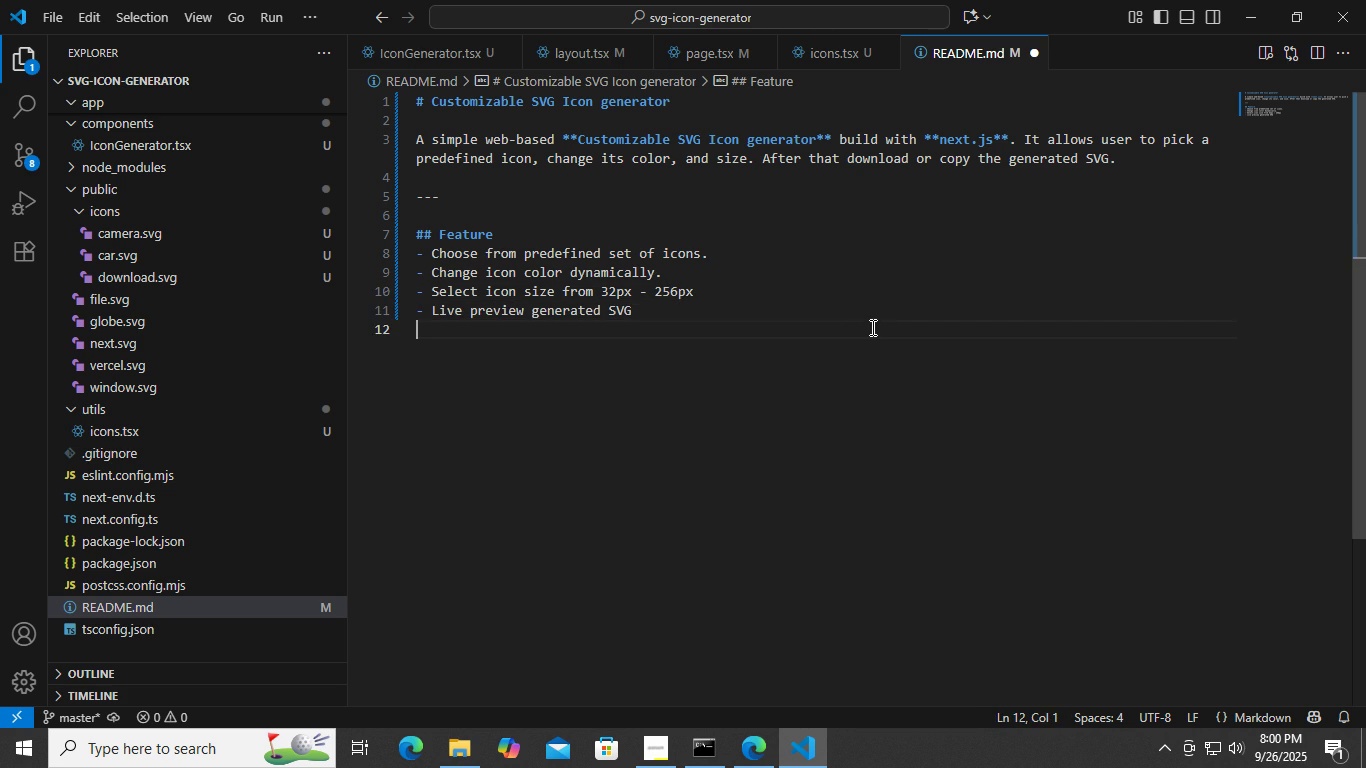 
key(Backspace)
 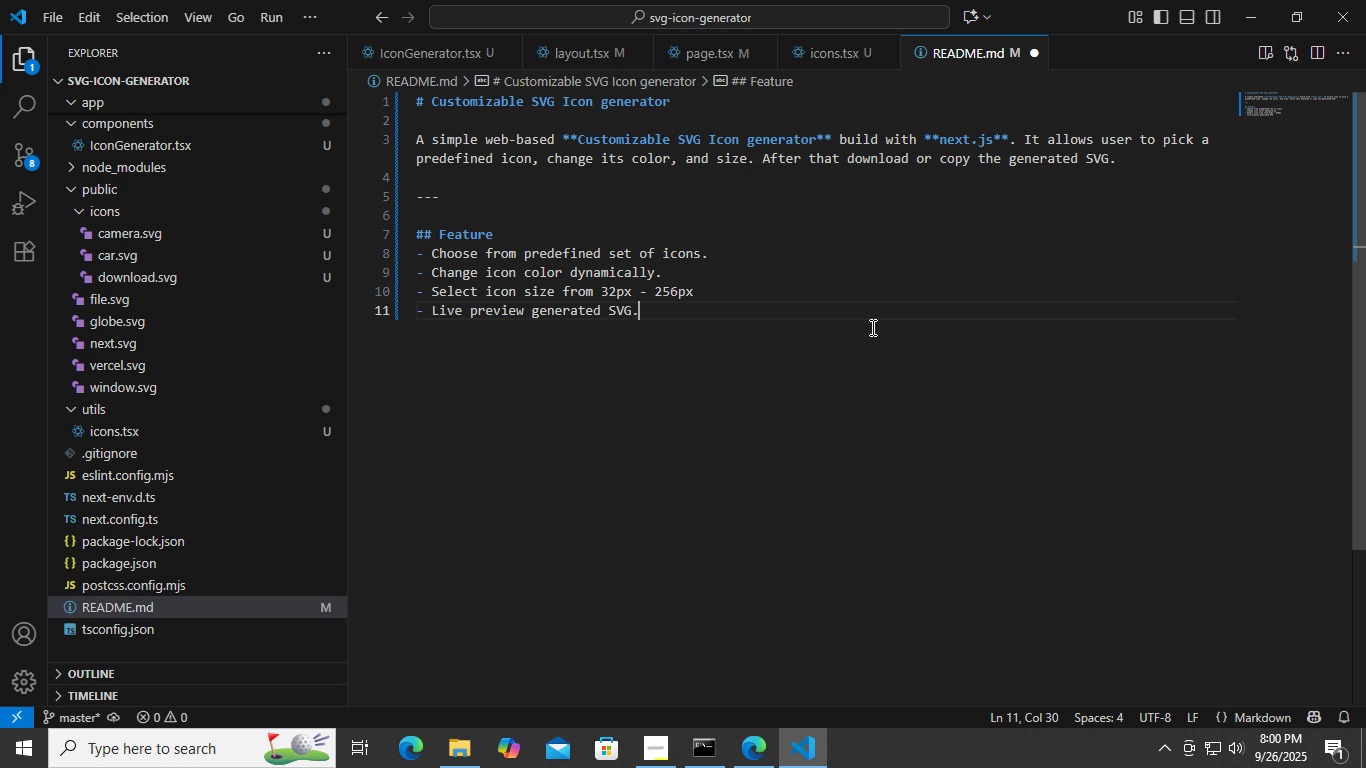 
key(Period)
 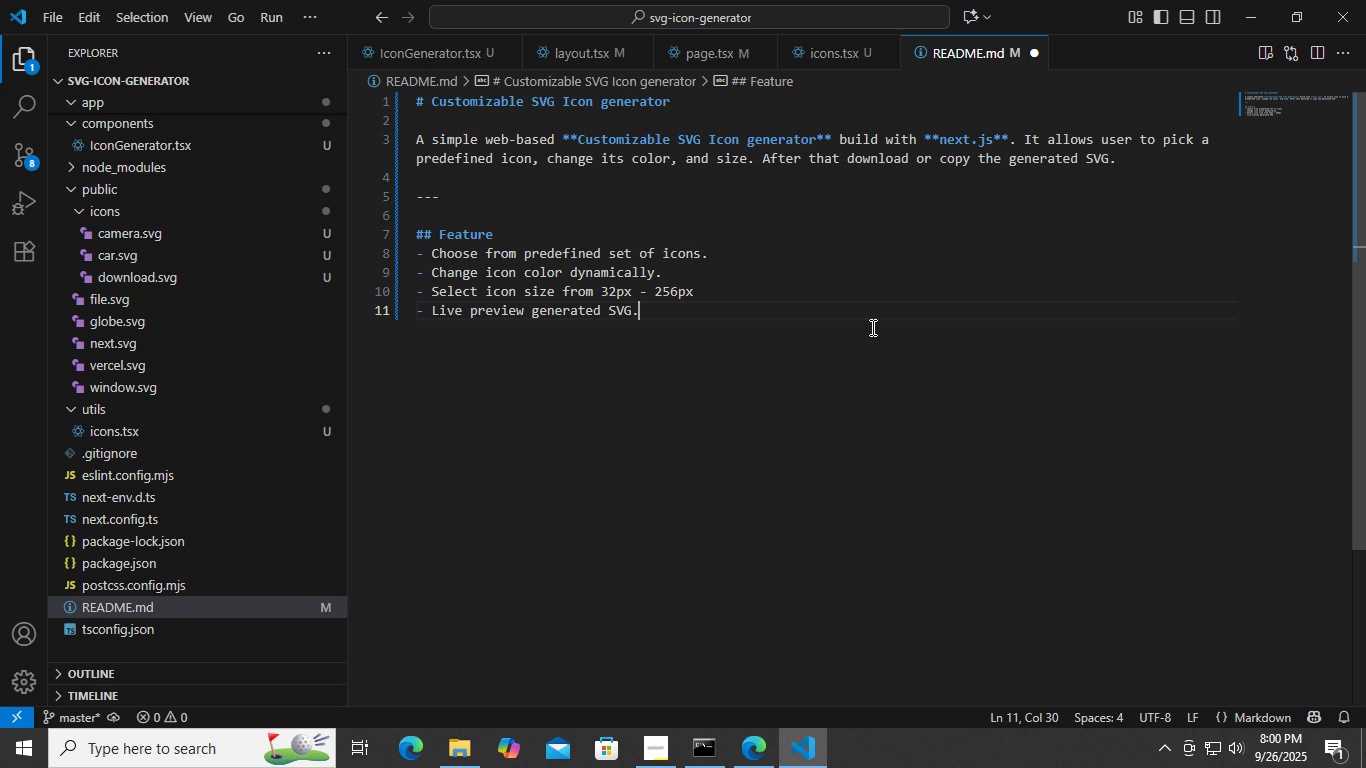 
key(ArrowUp)
 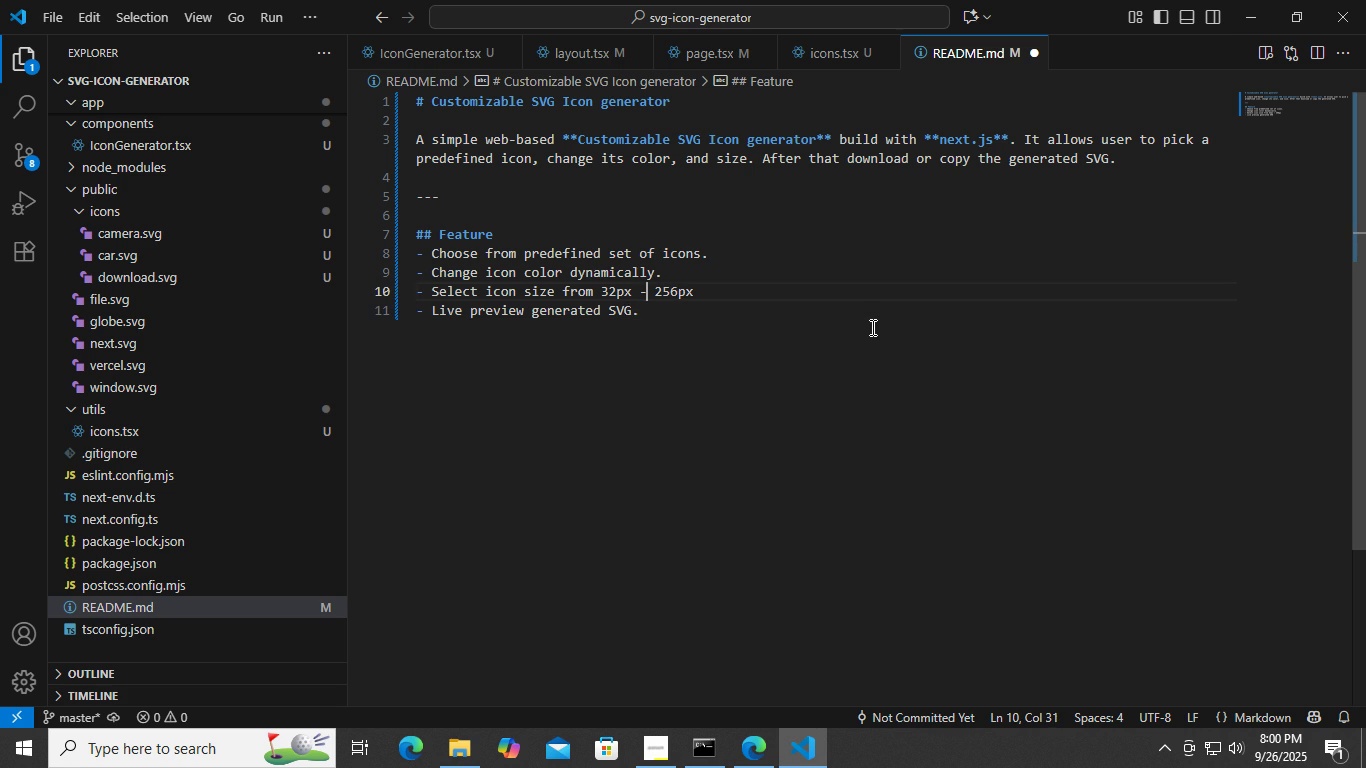 
key(ArrowRight)
 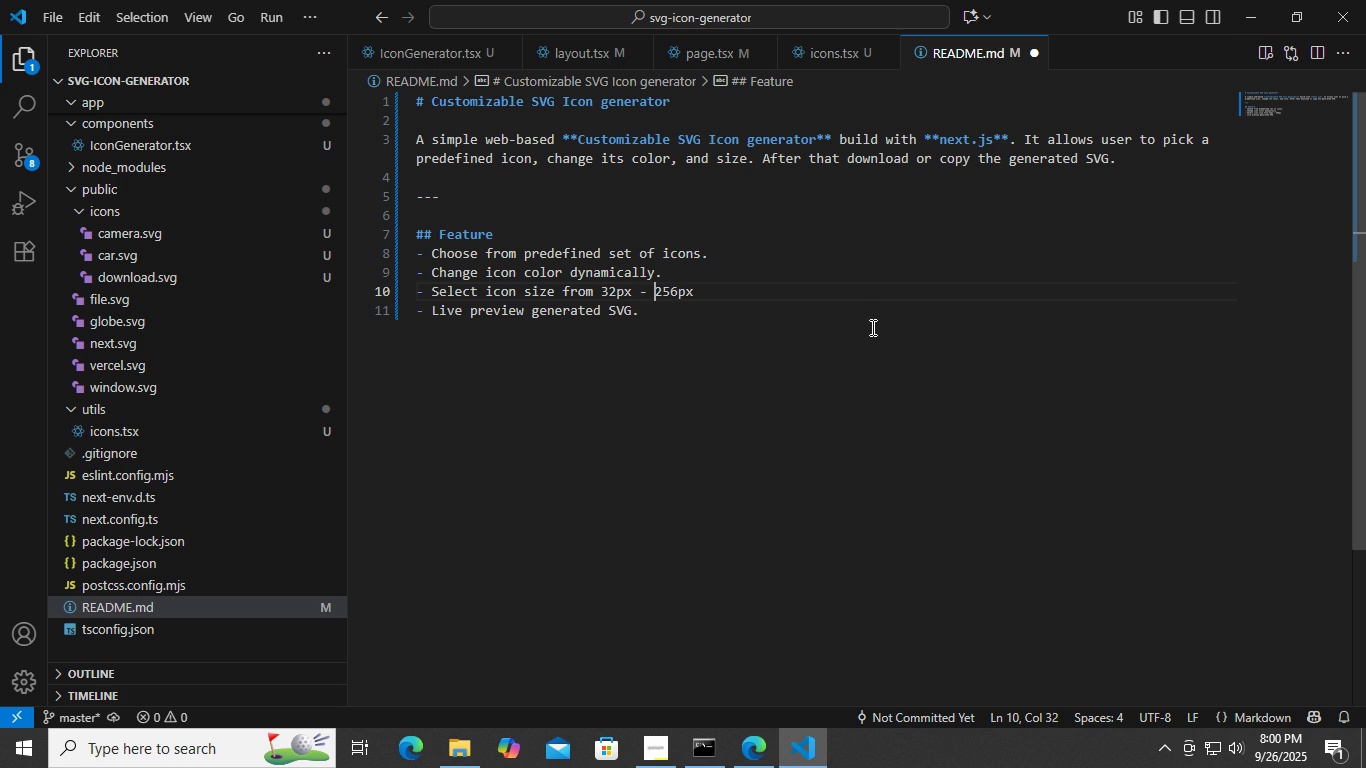 
key(ArrowRight)
 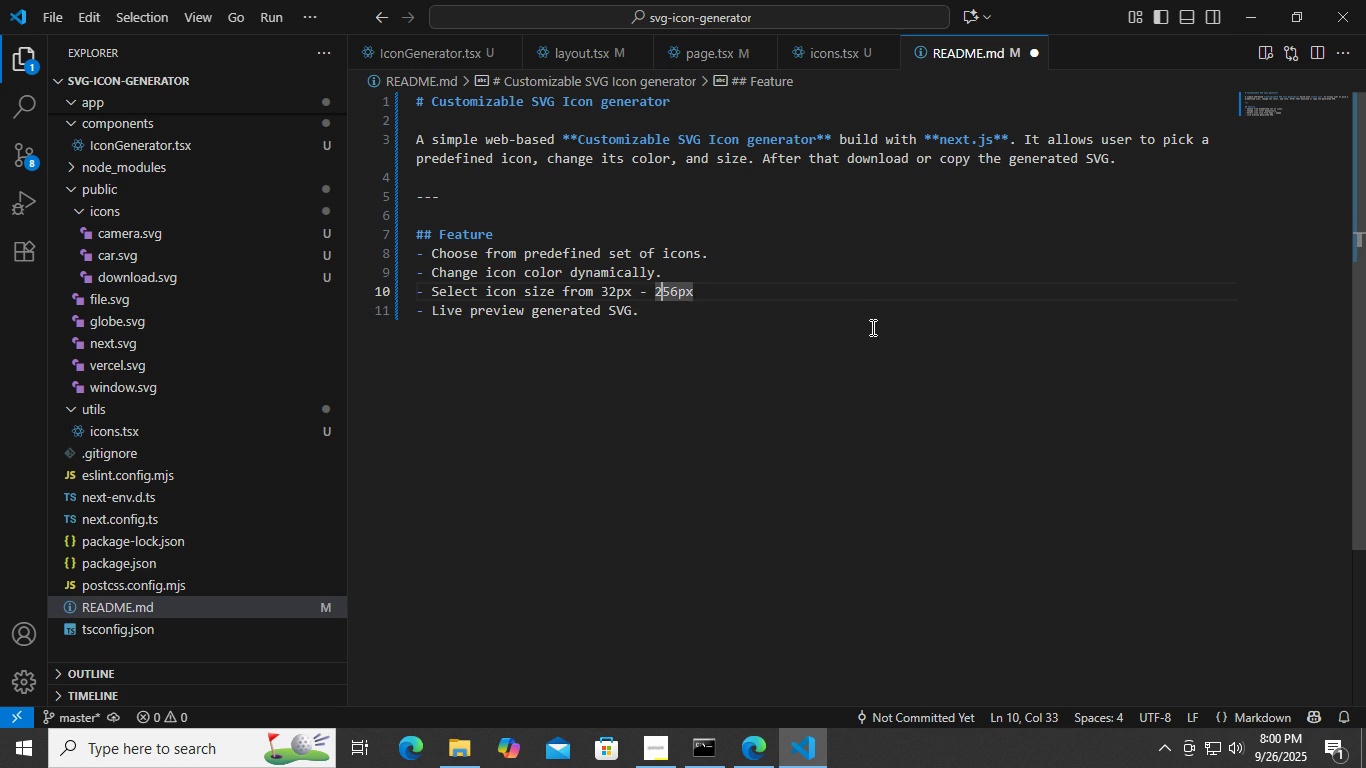 
key(ArrowRight)
 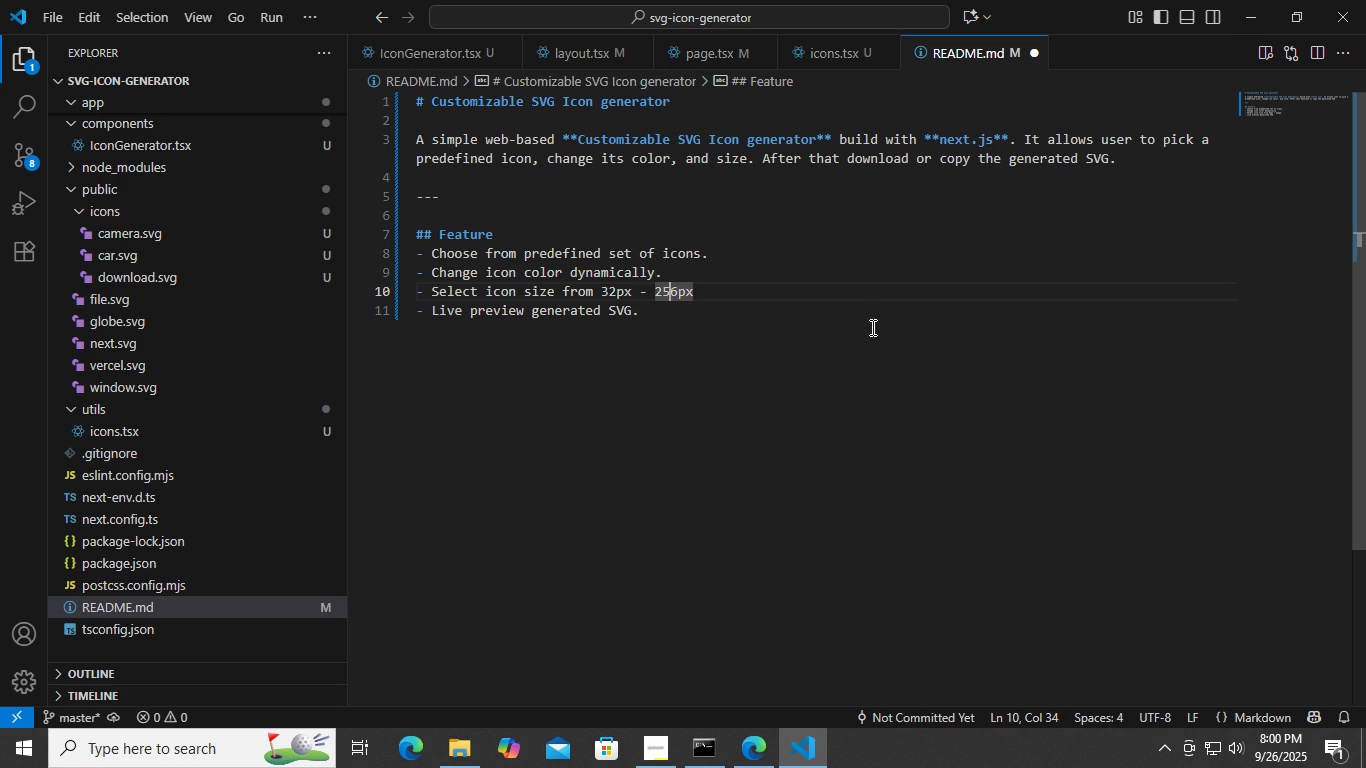 
key(ArrowRight)
 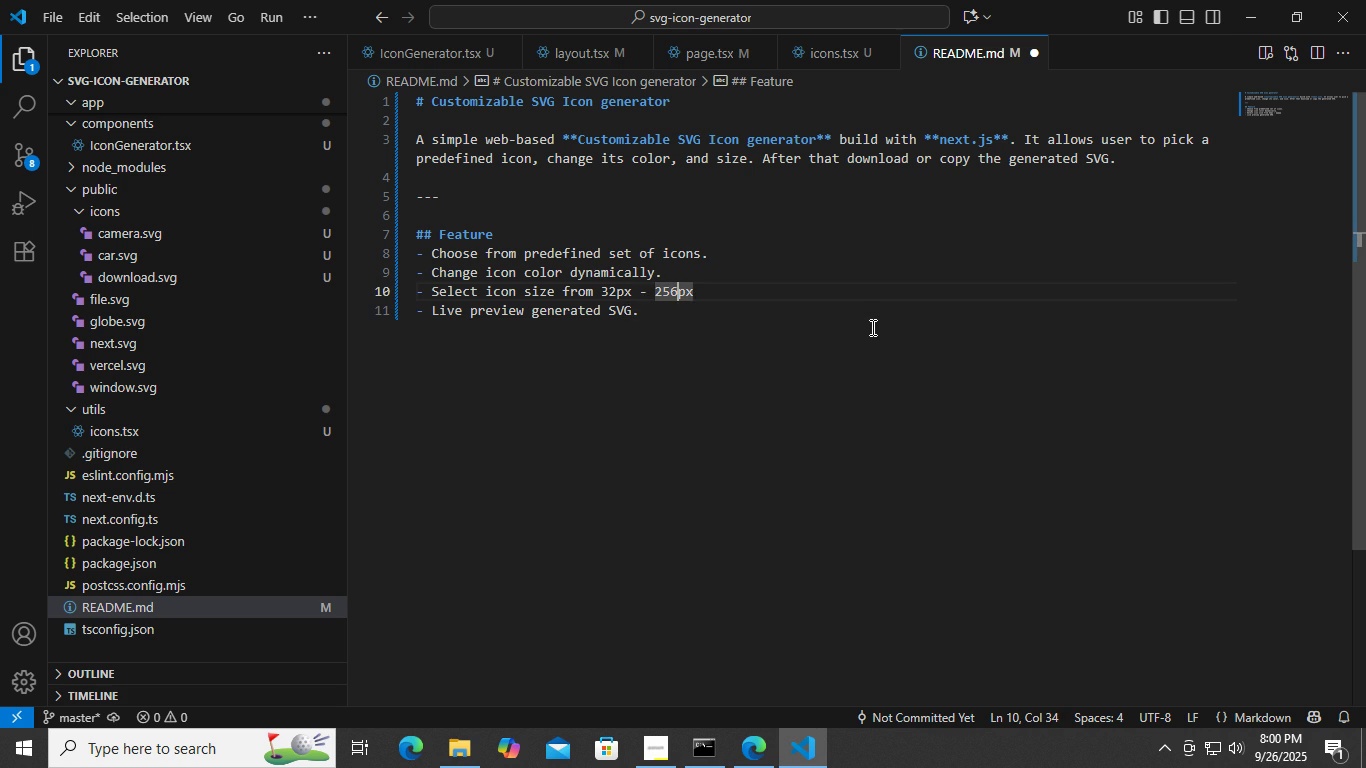 
key(ArrowRight)
 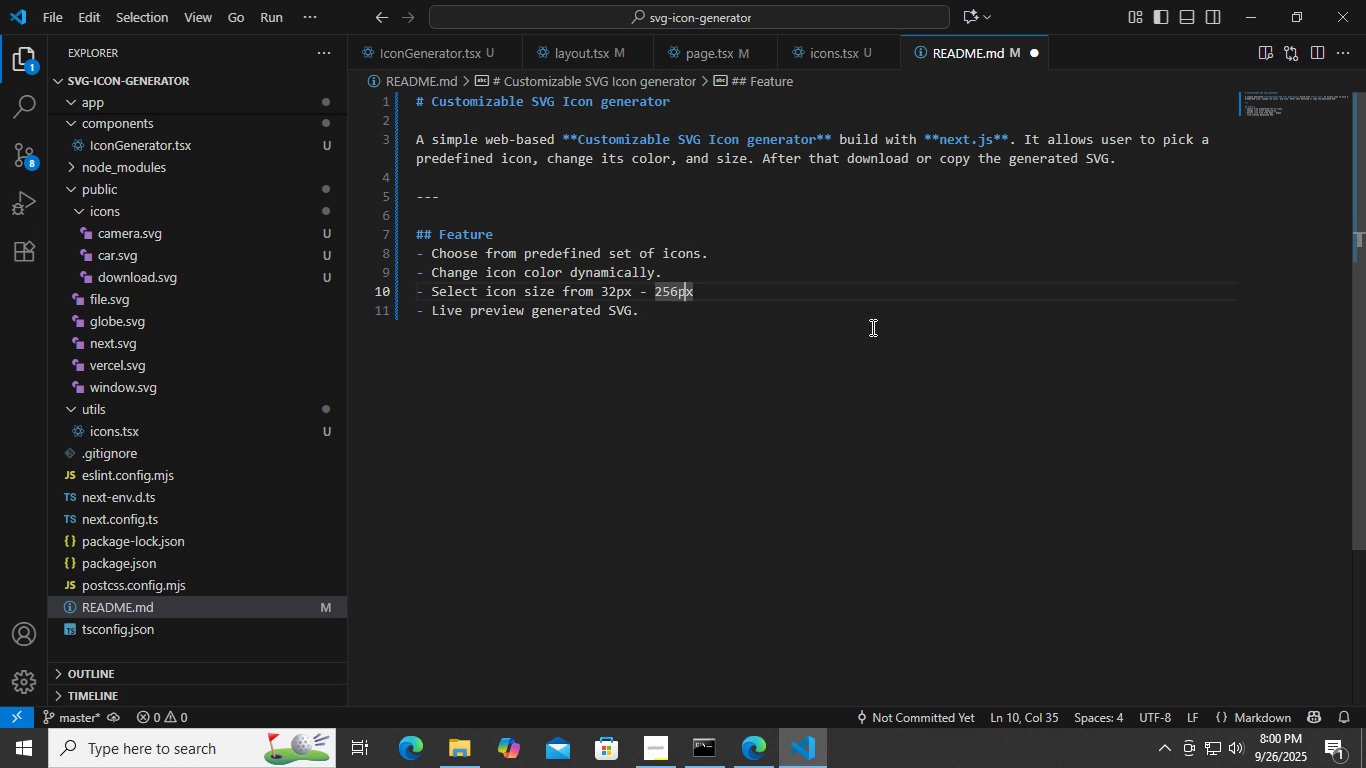 
key(ArrowRight)
 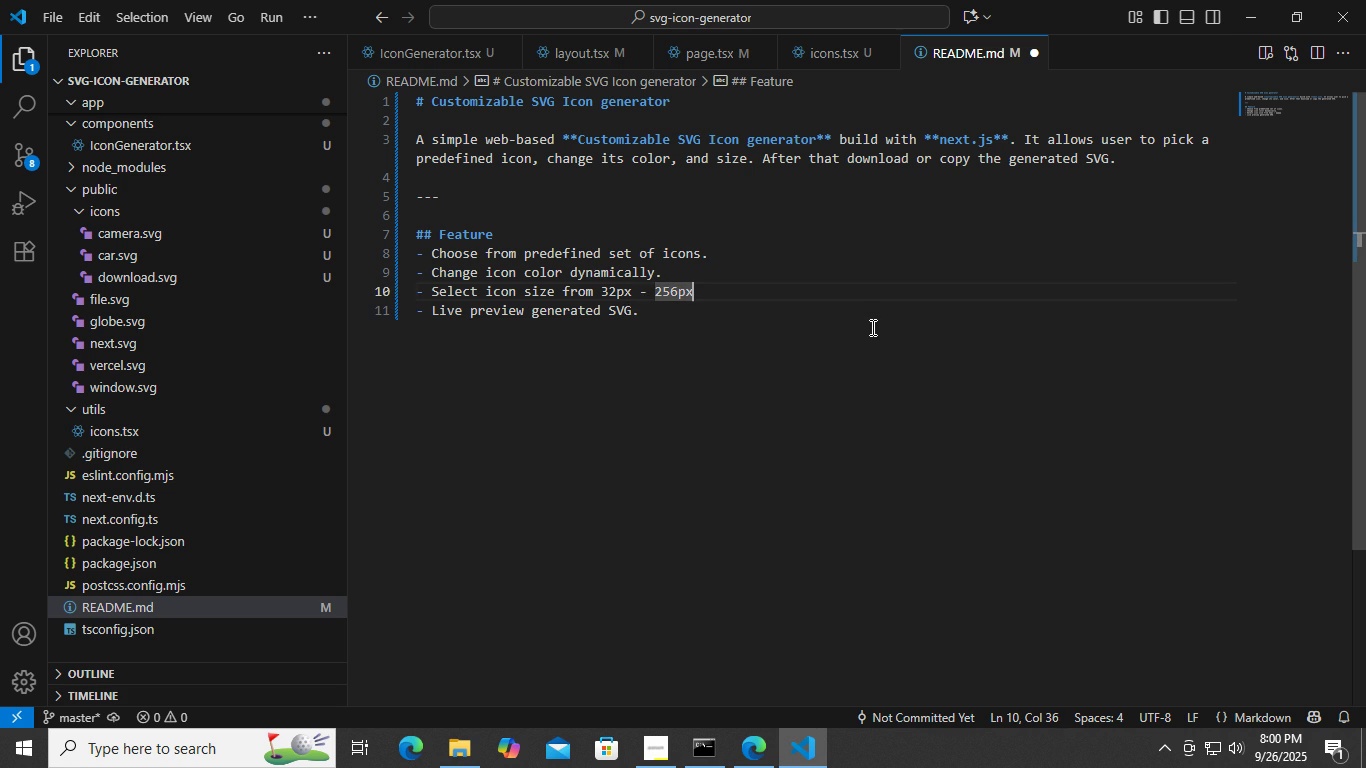 
key(ArrowRight)
 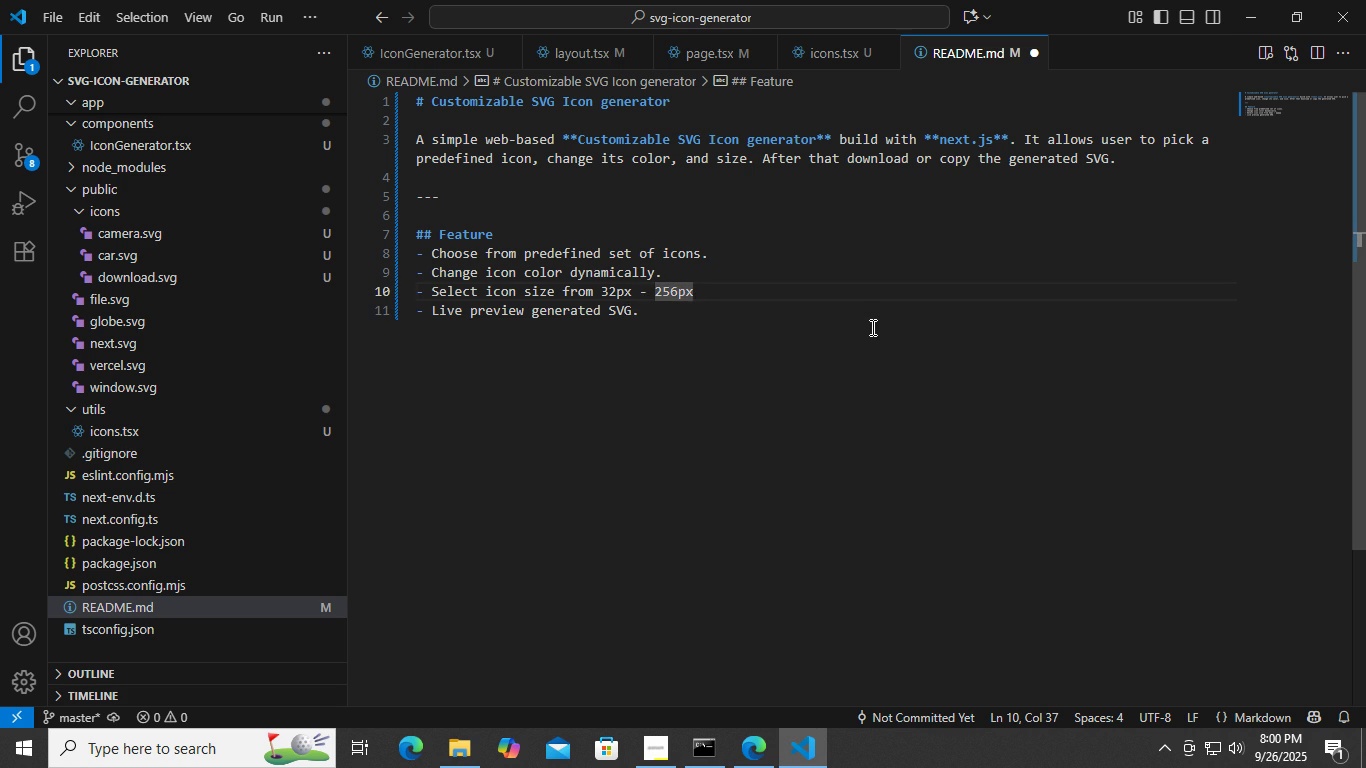 
key(ArrowDown)
 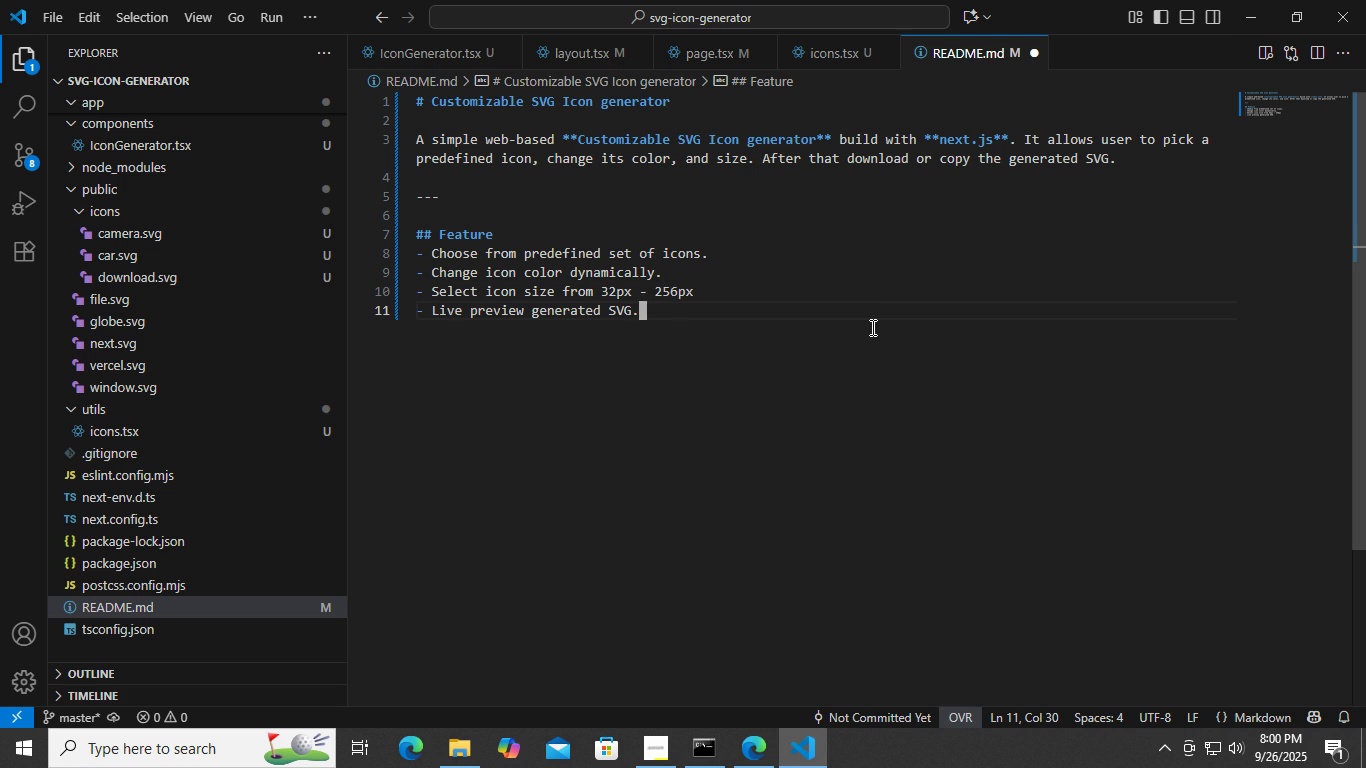 
key(Insert)
 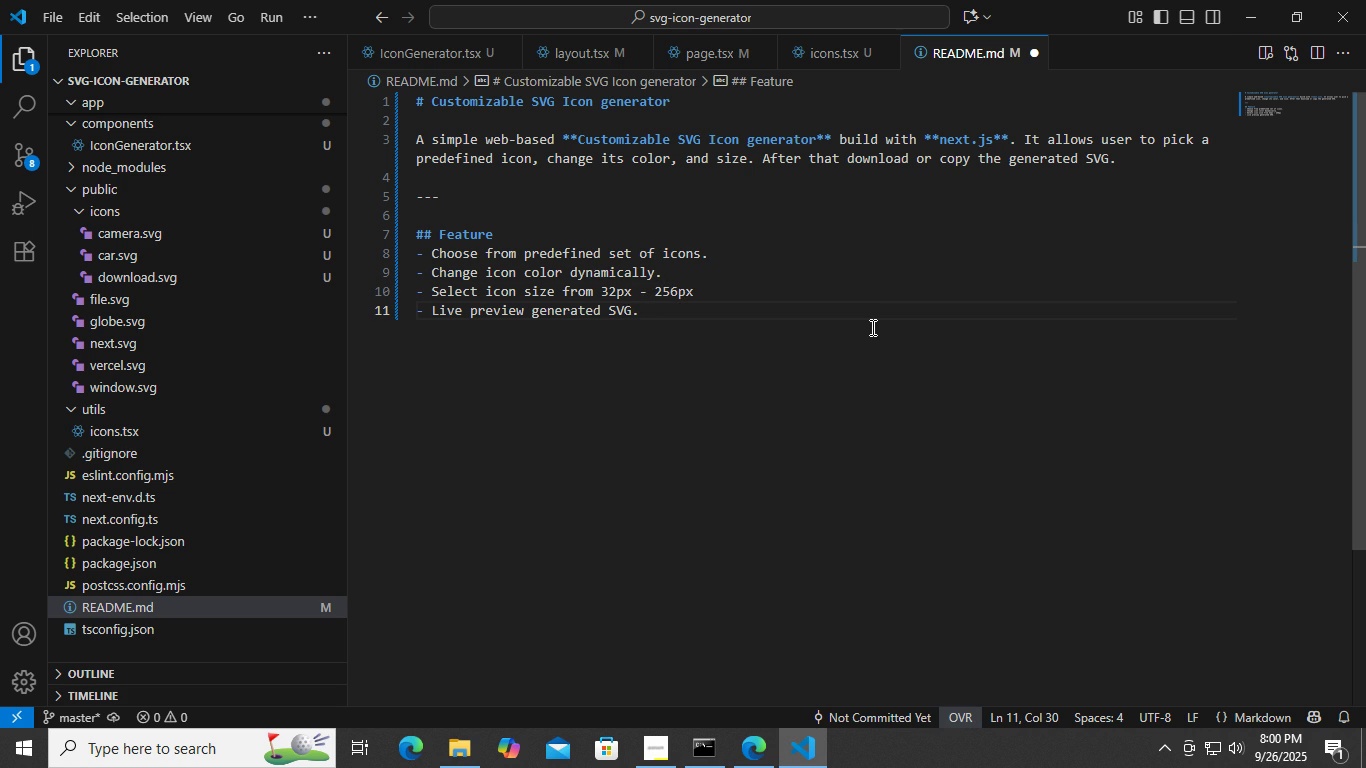 
key(F11)
 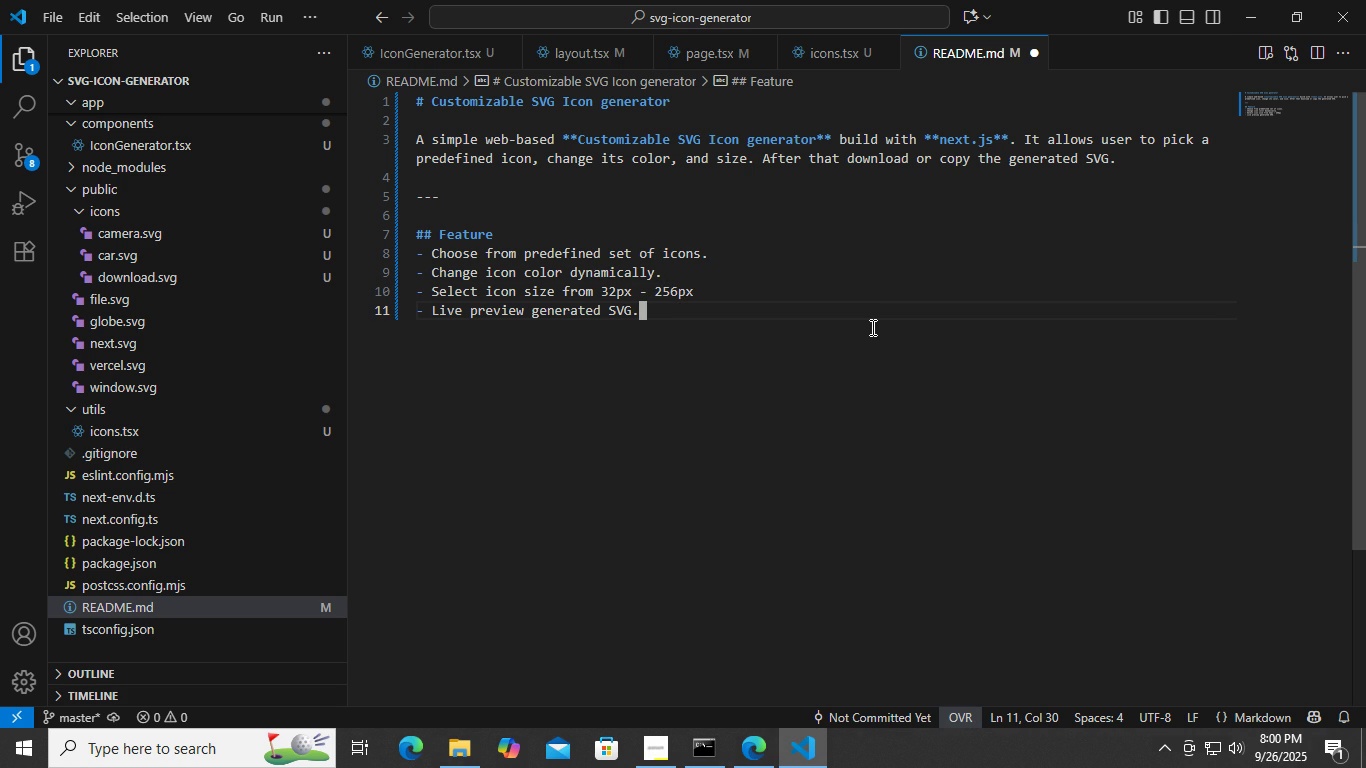 
key(Backspace)
 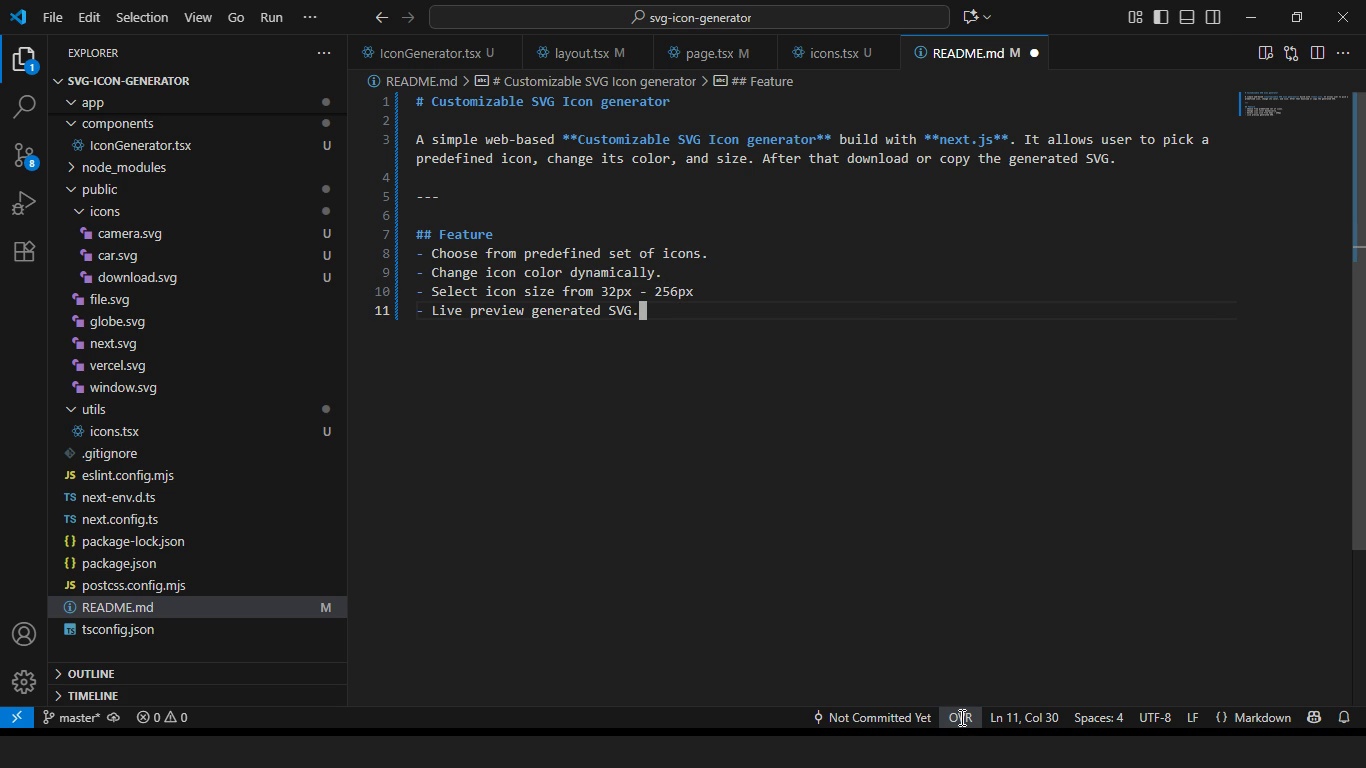 
key(F11)
 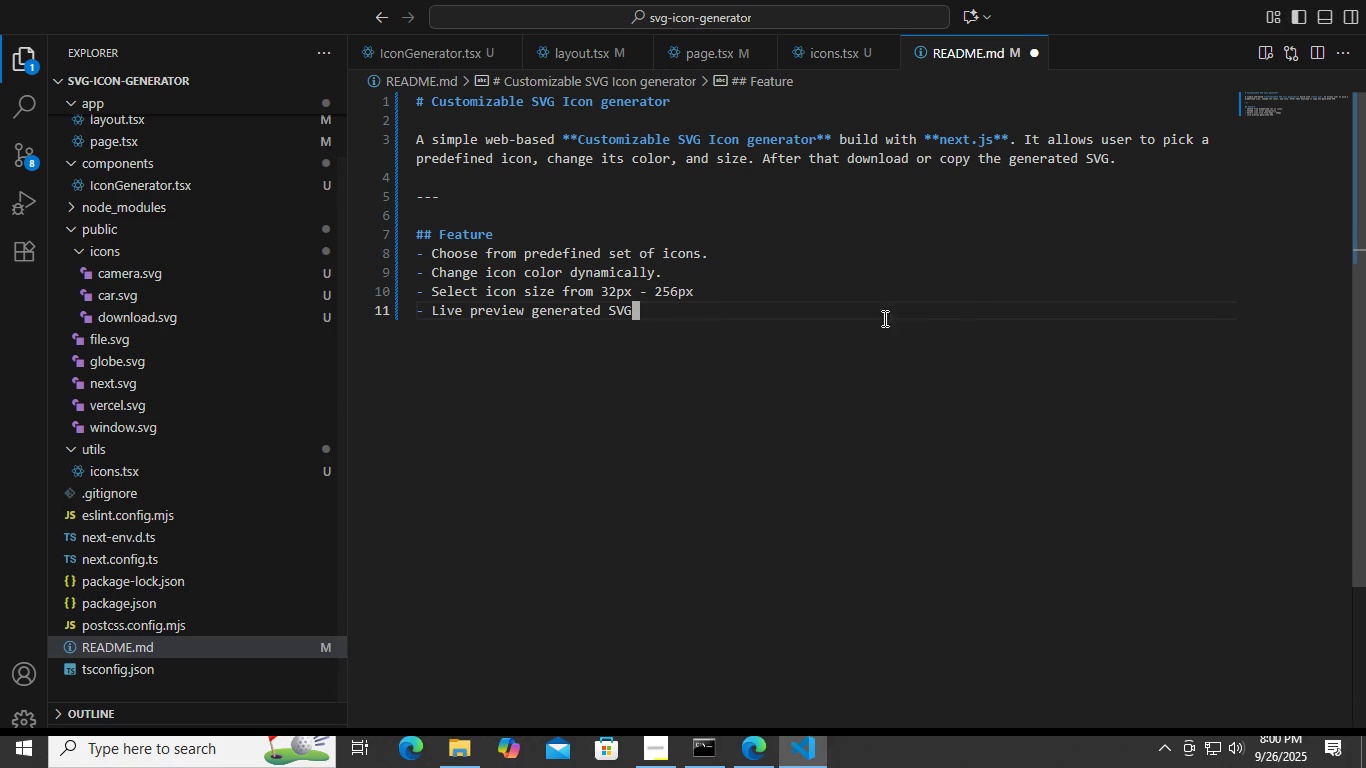 
double_click([714, 313])
 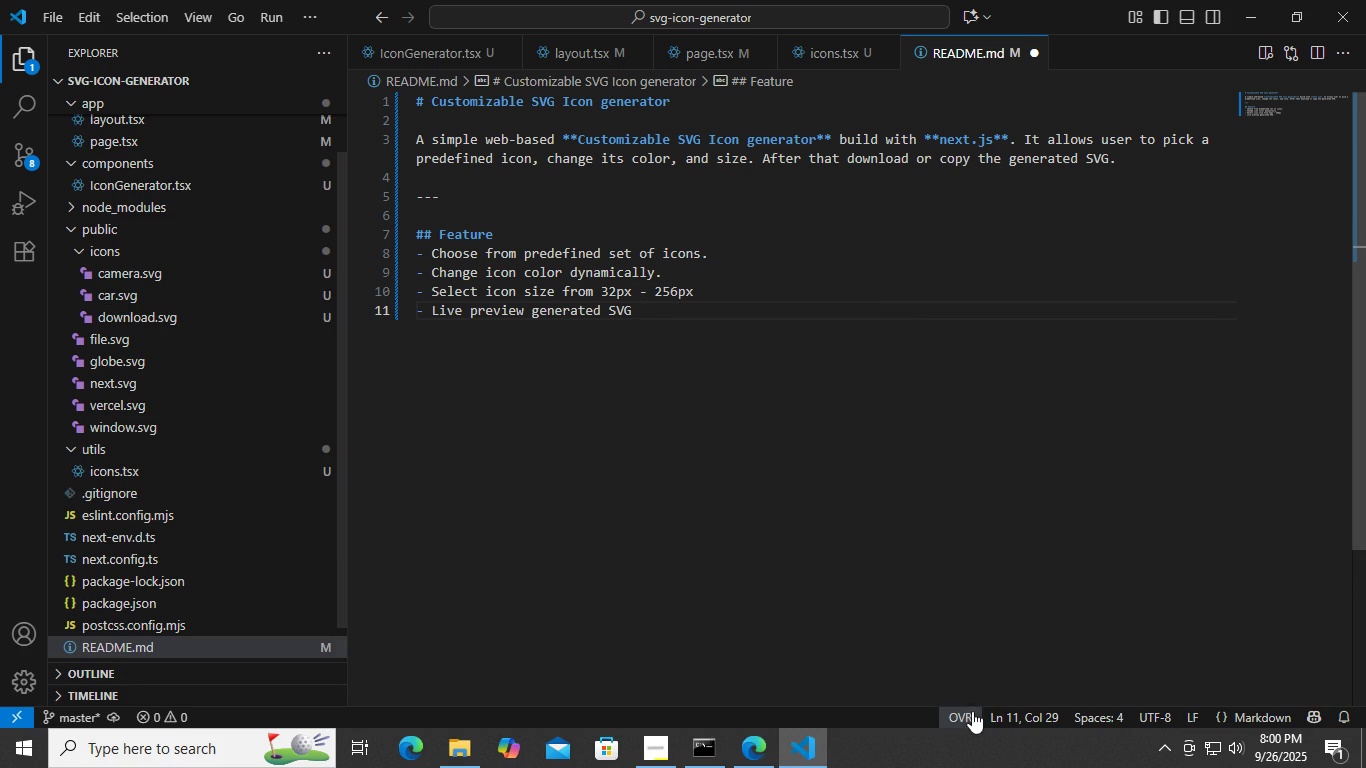 
left_click([964, 712])
 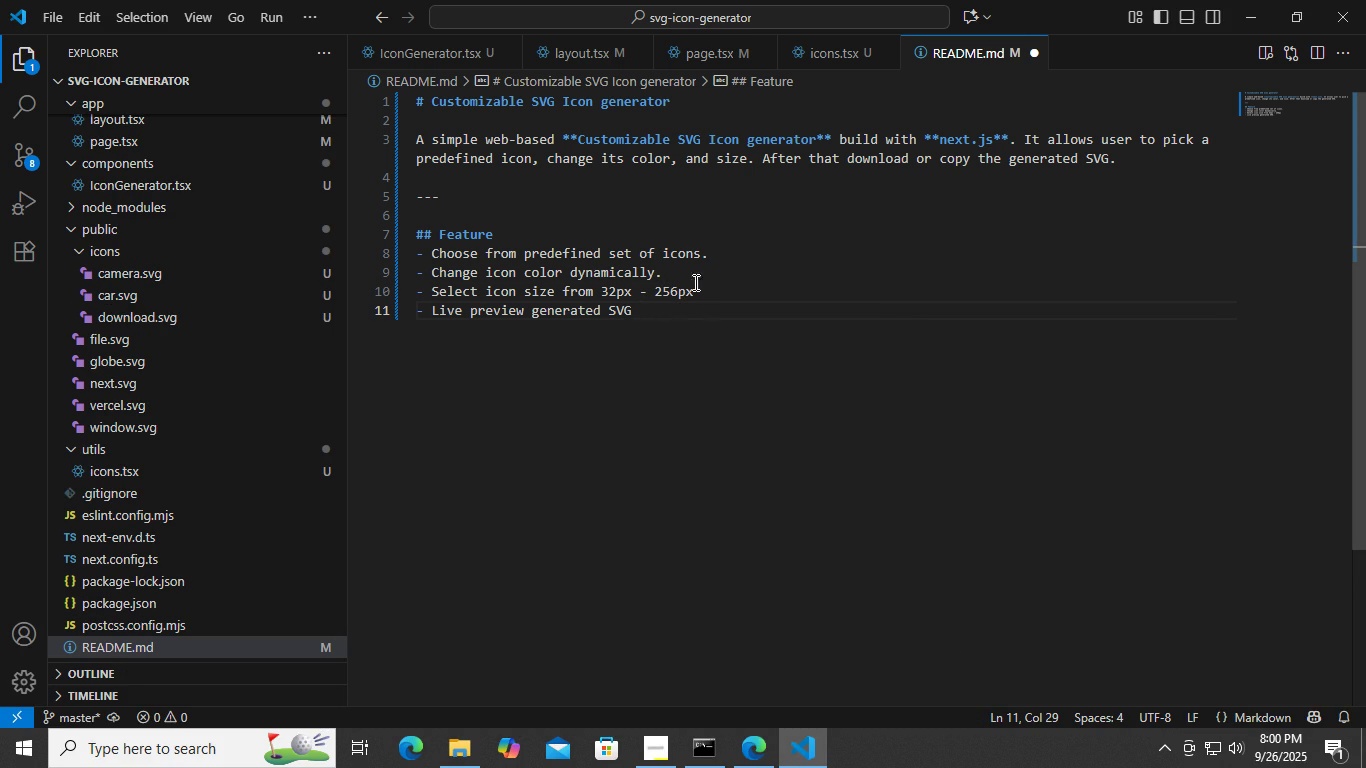 
left_click([695, 277])
 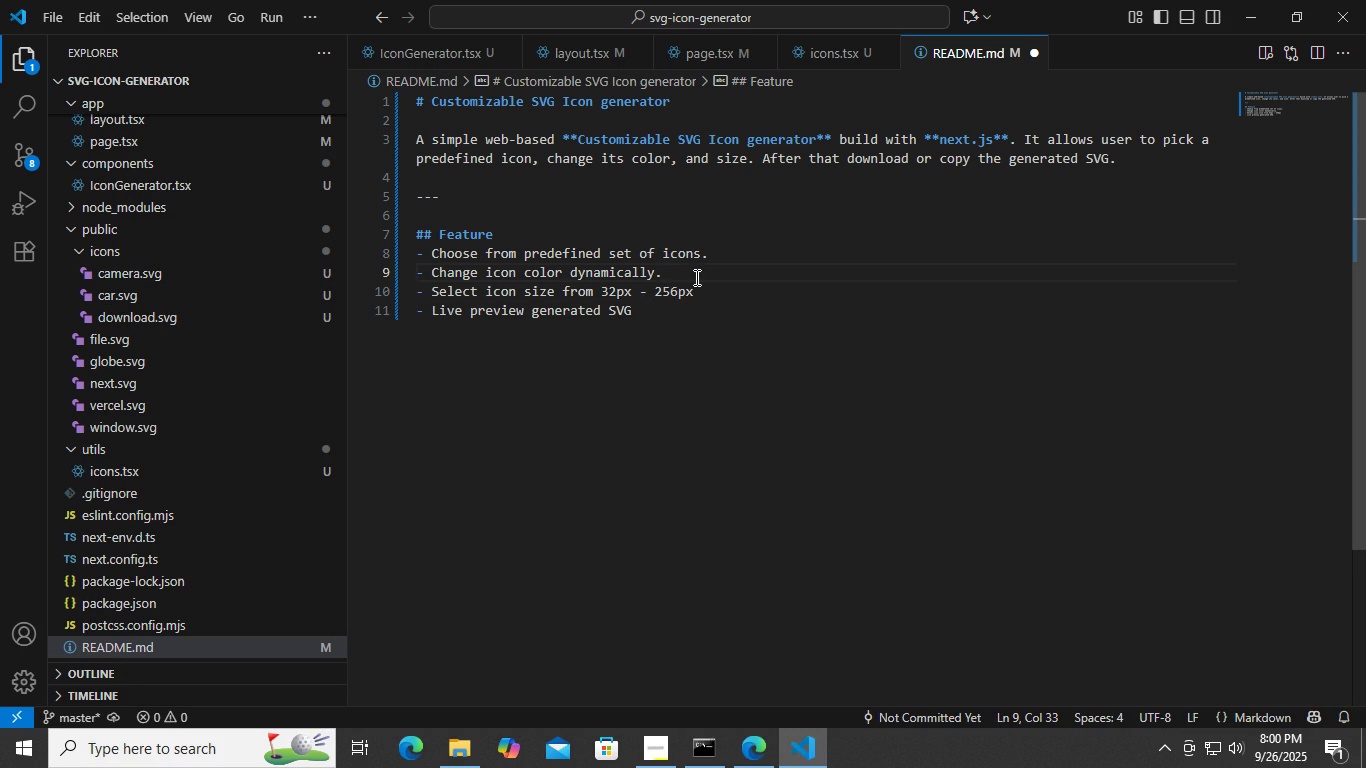 
key(Backspace)
 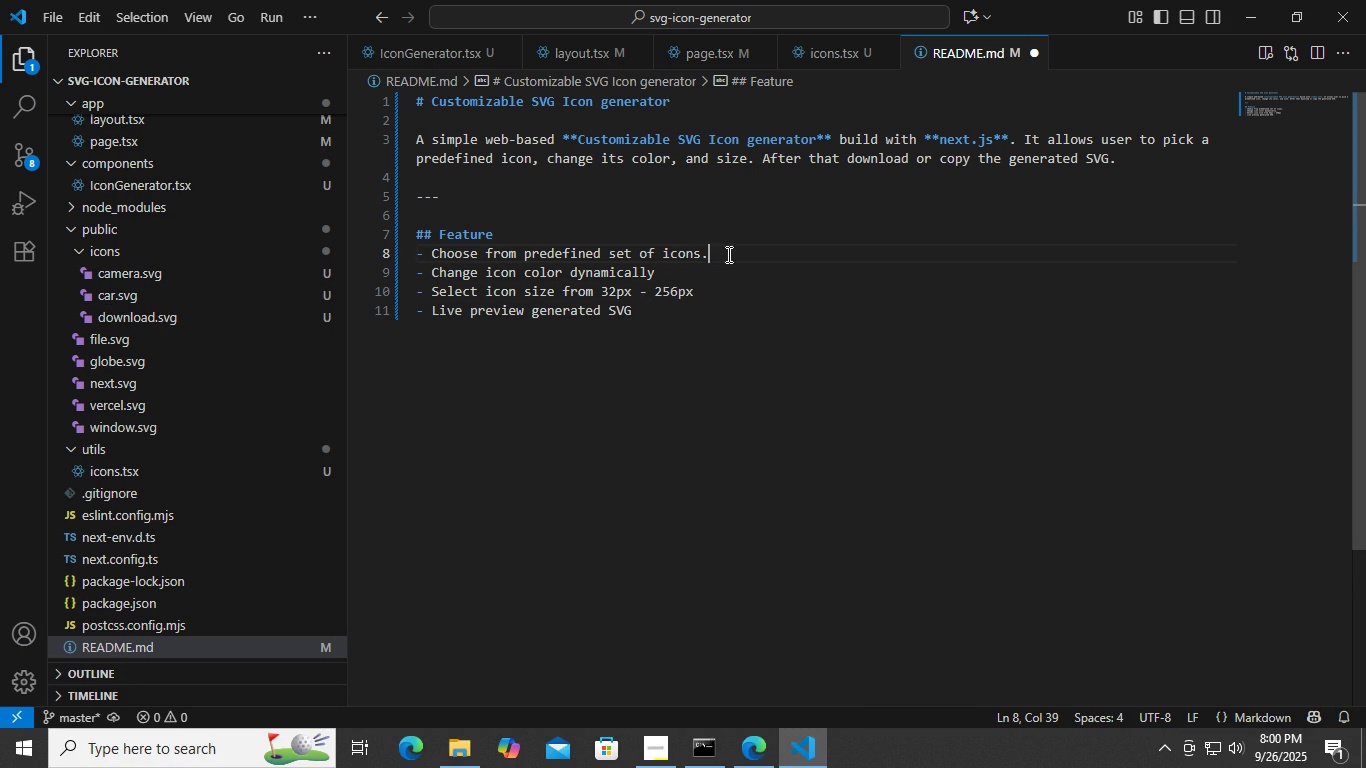 
left_click([727, 254])
 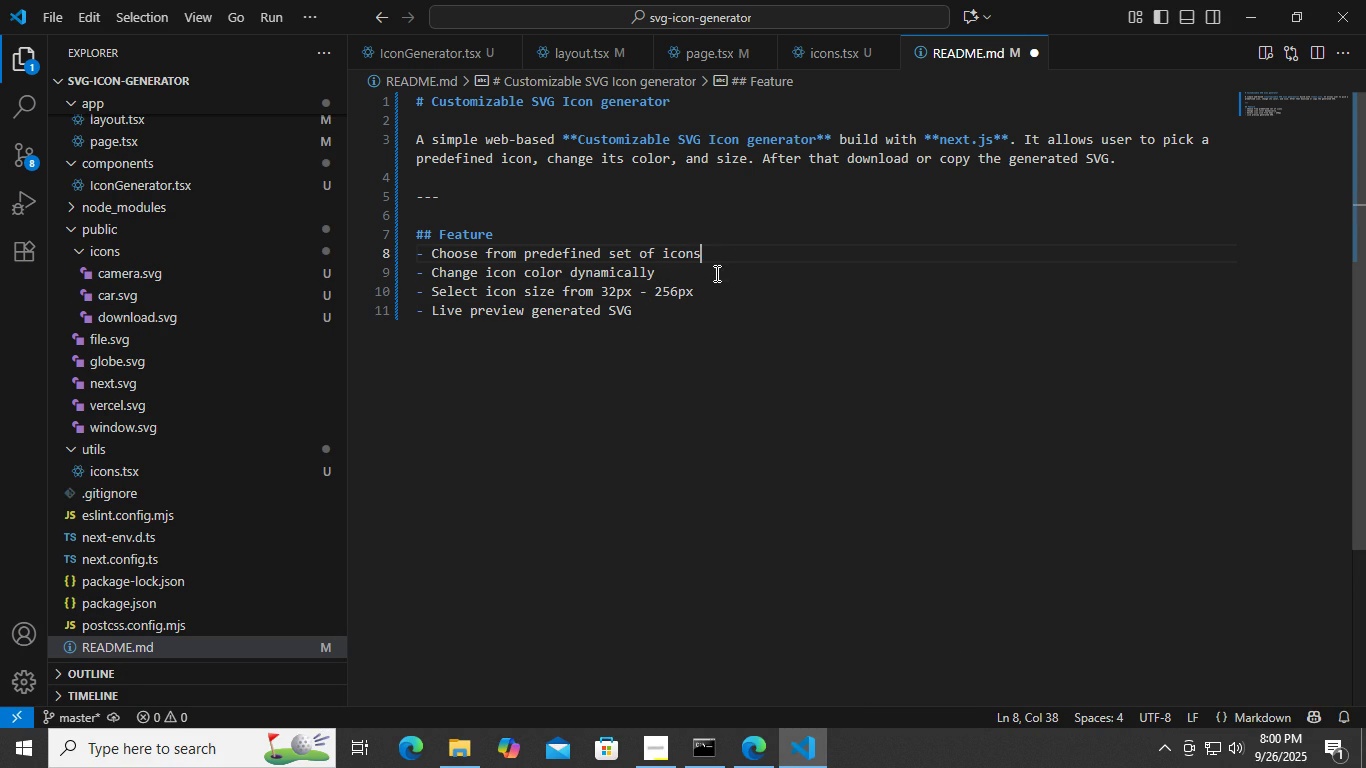 
key(Backspace)
 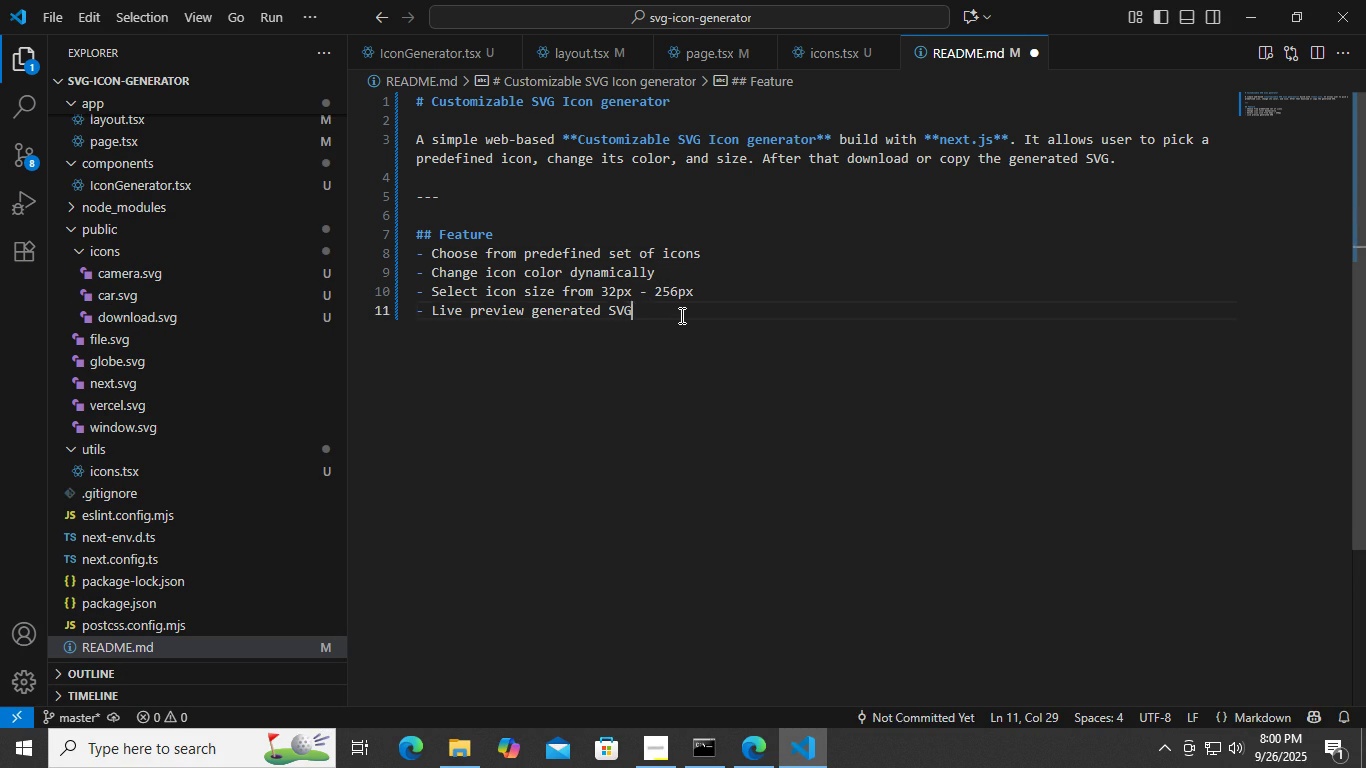 
left_click([680, 315])
 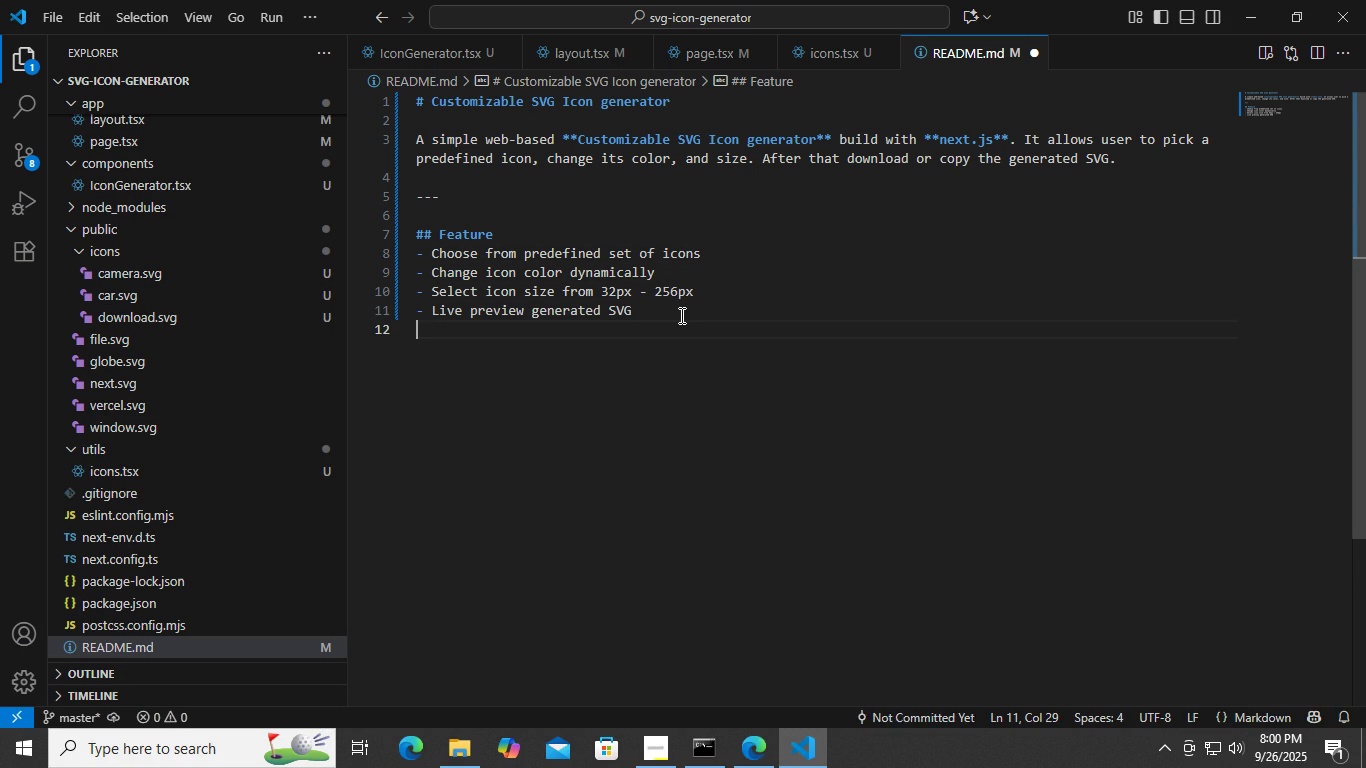 
key(Enter)
 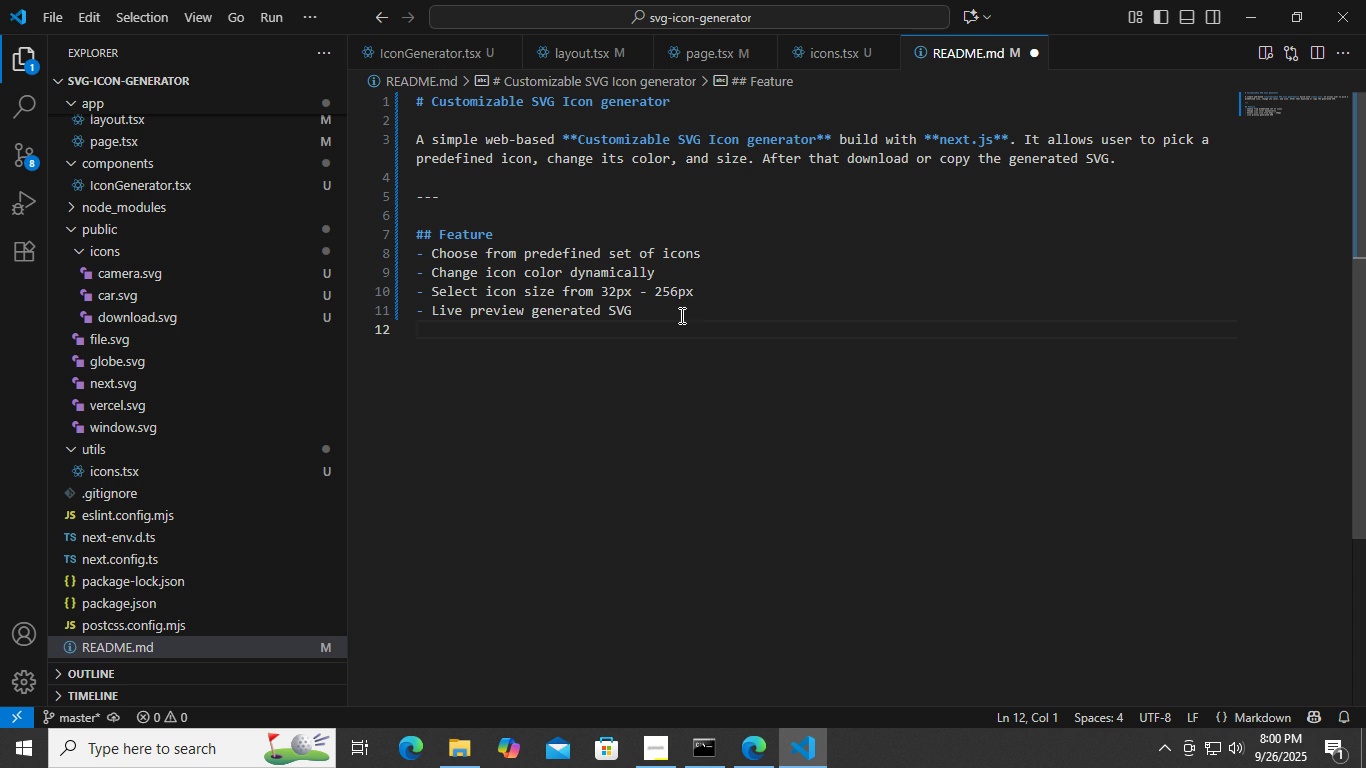 
type(- Download generated SVG)